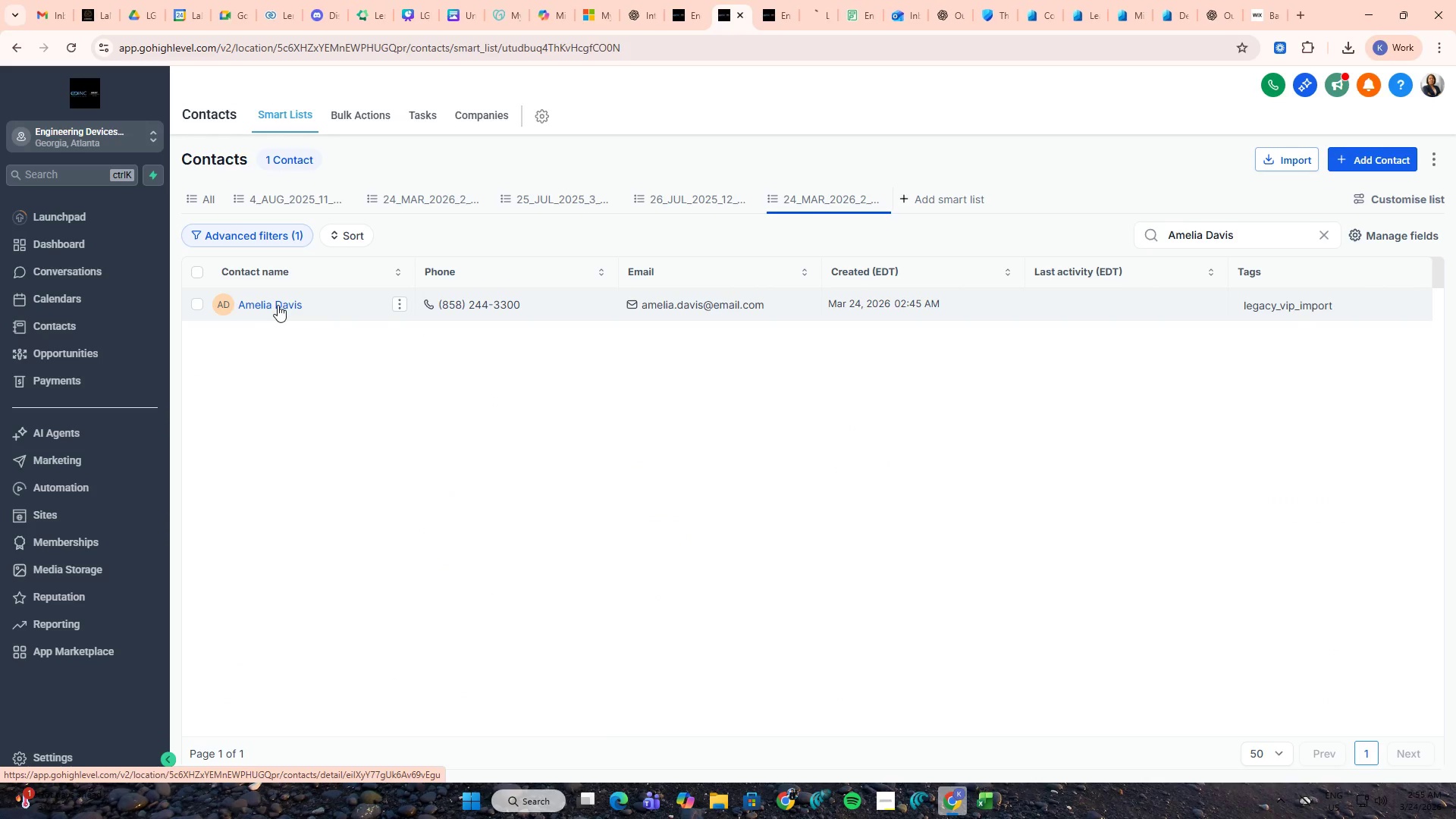 
key(Alt+AltLeft)
 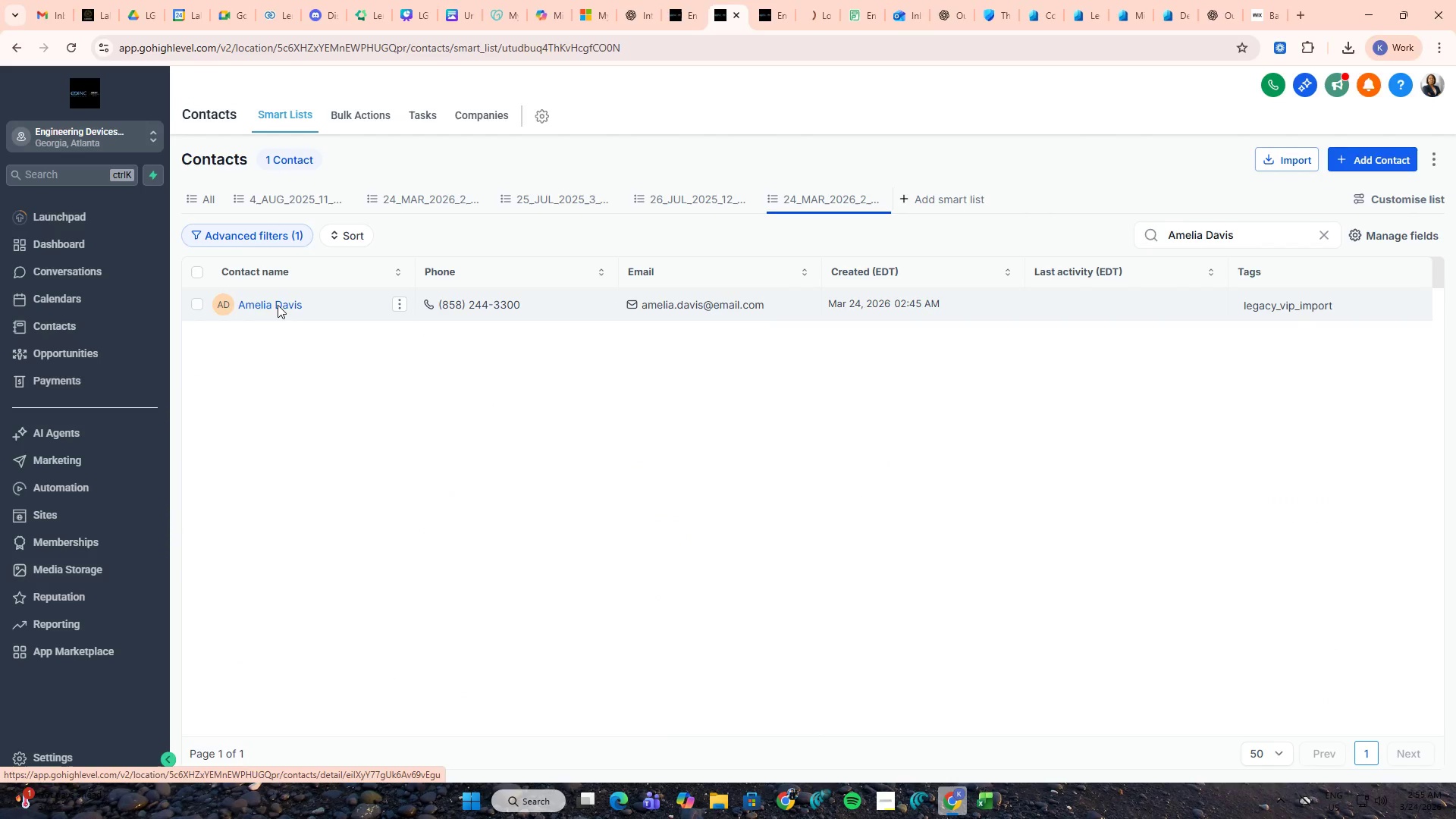 
key(Tab)
 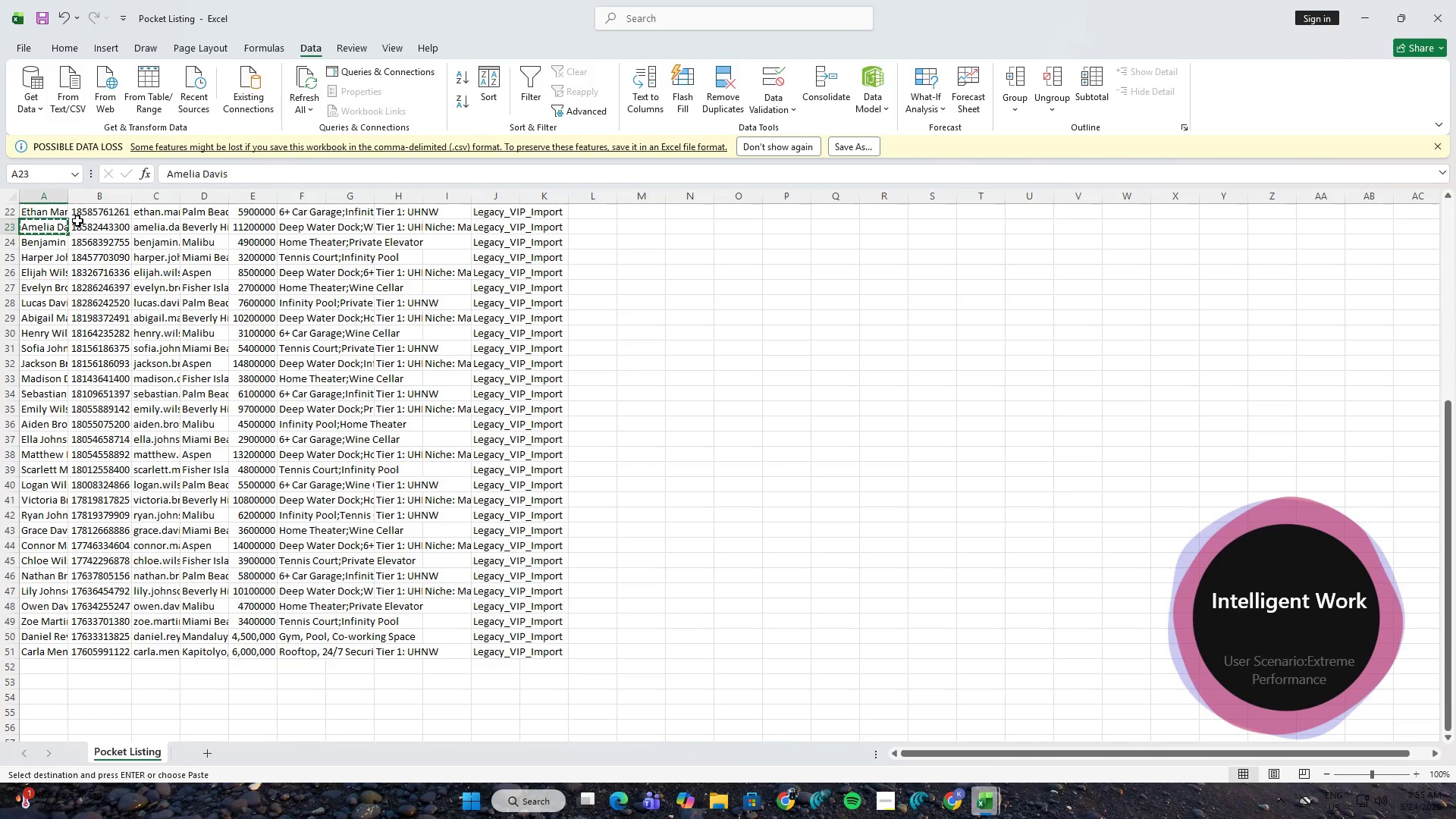 
left_click([55, 213])
 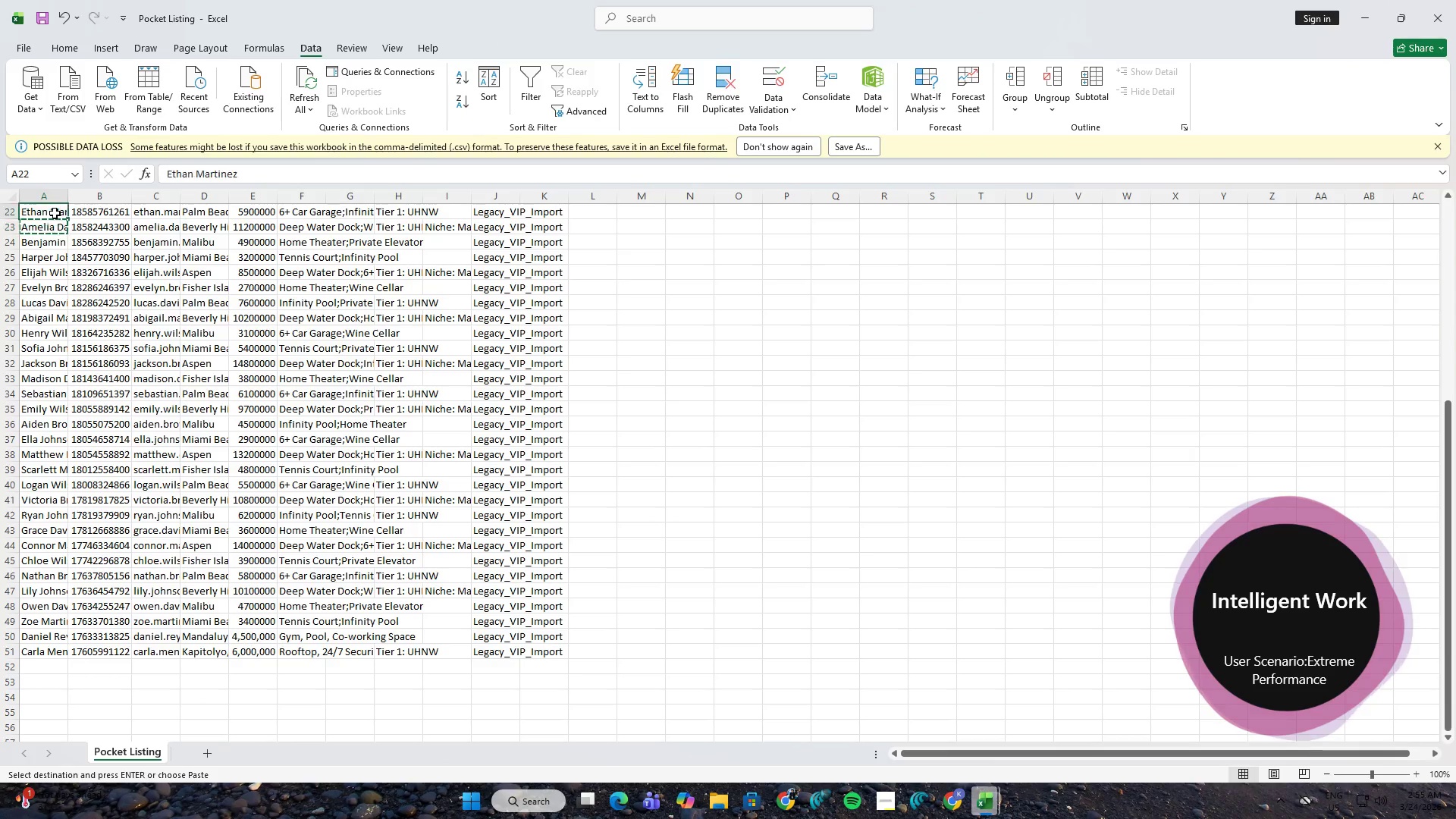 
key(Control+ControlLeft)
 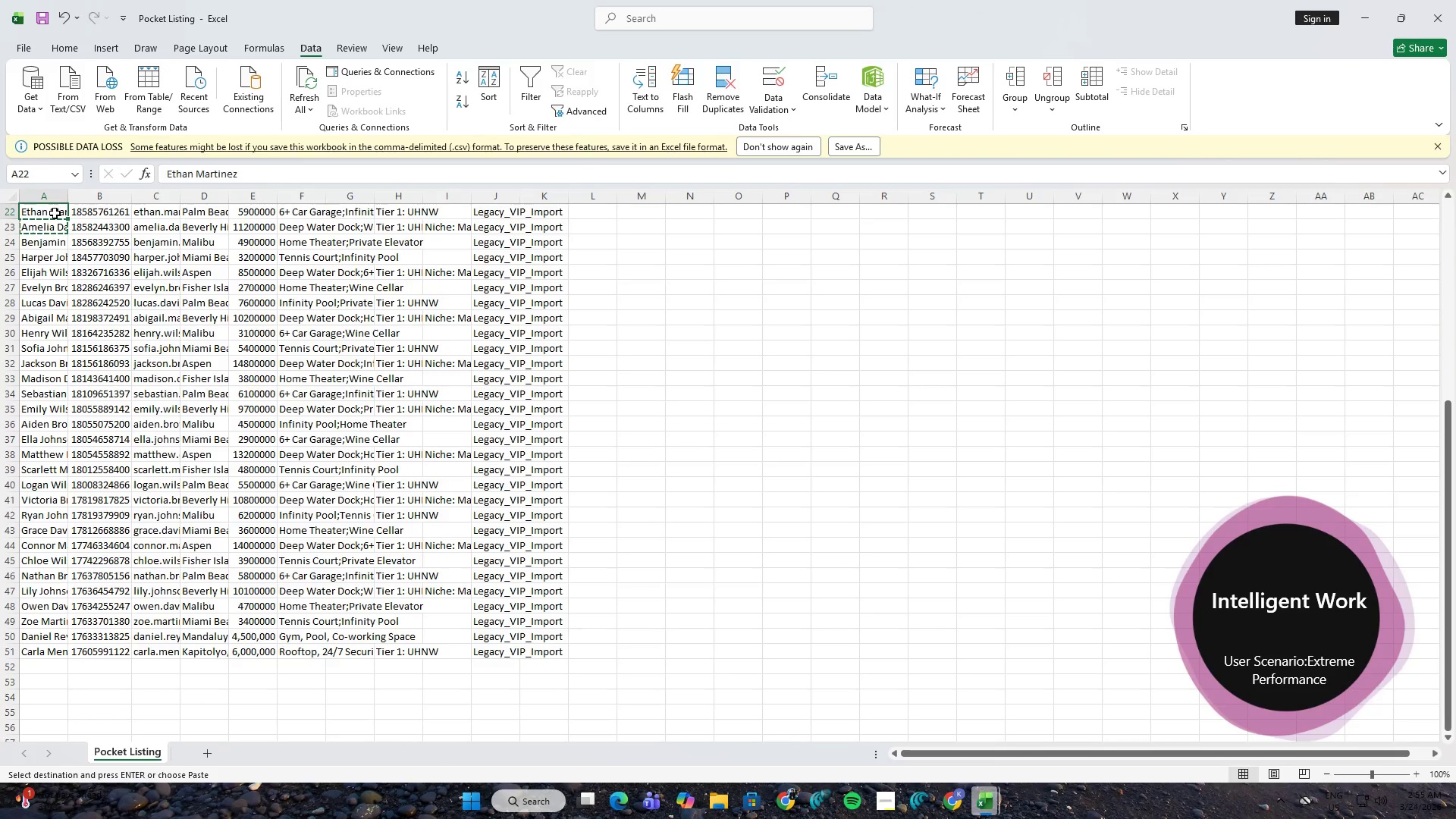 
key(Control+C)
 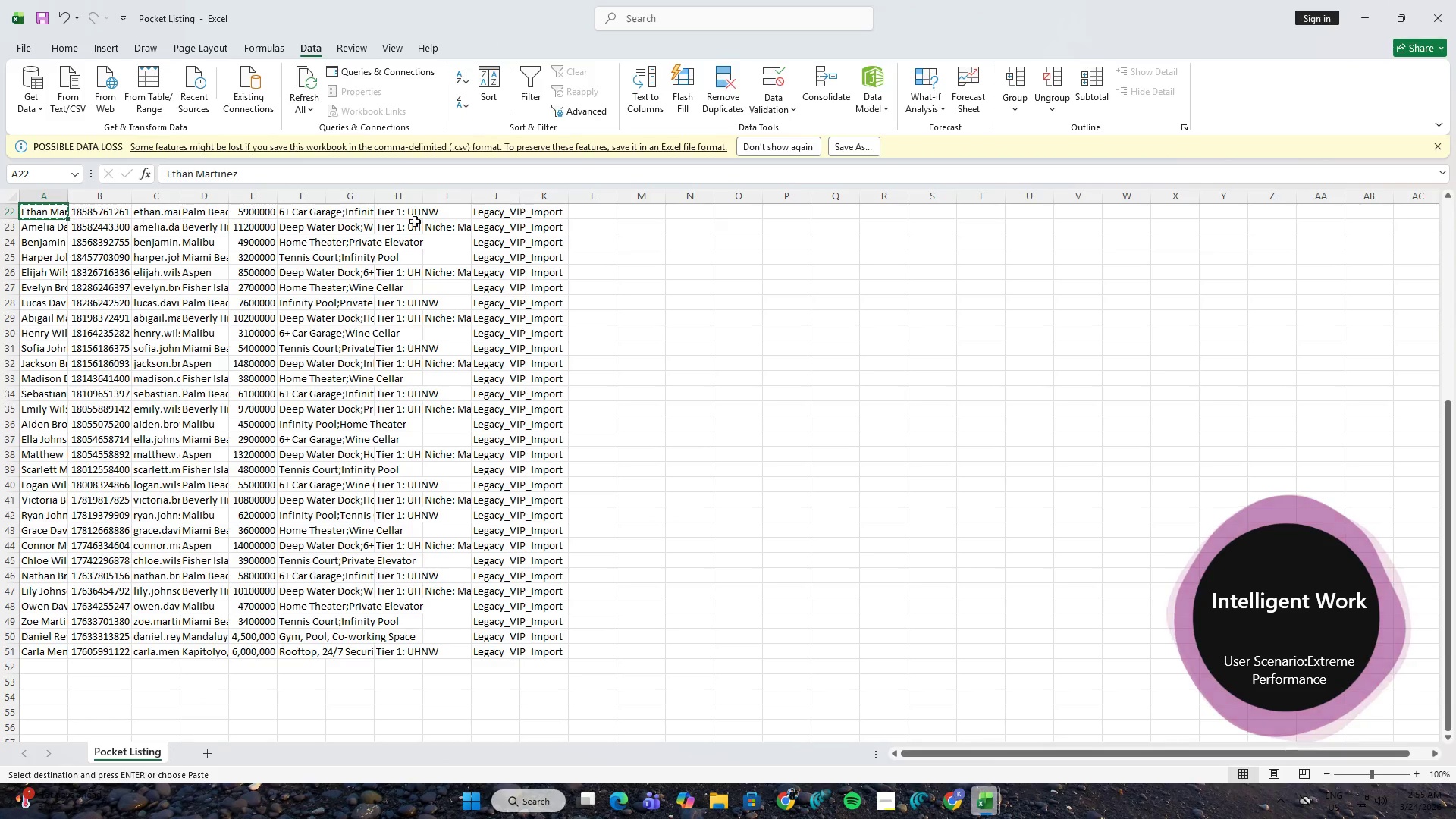 
key(Alt+AltLeft)
 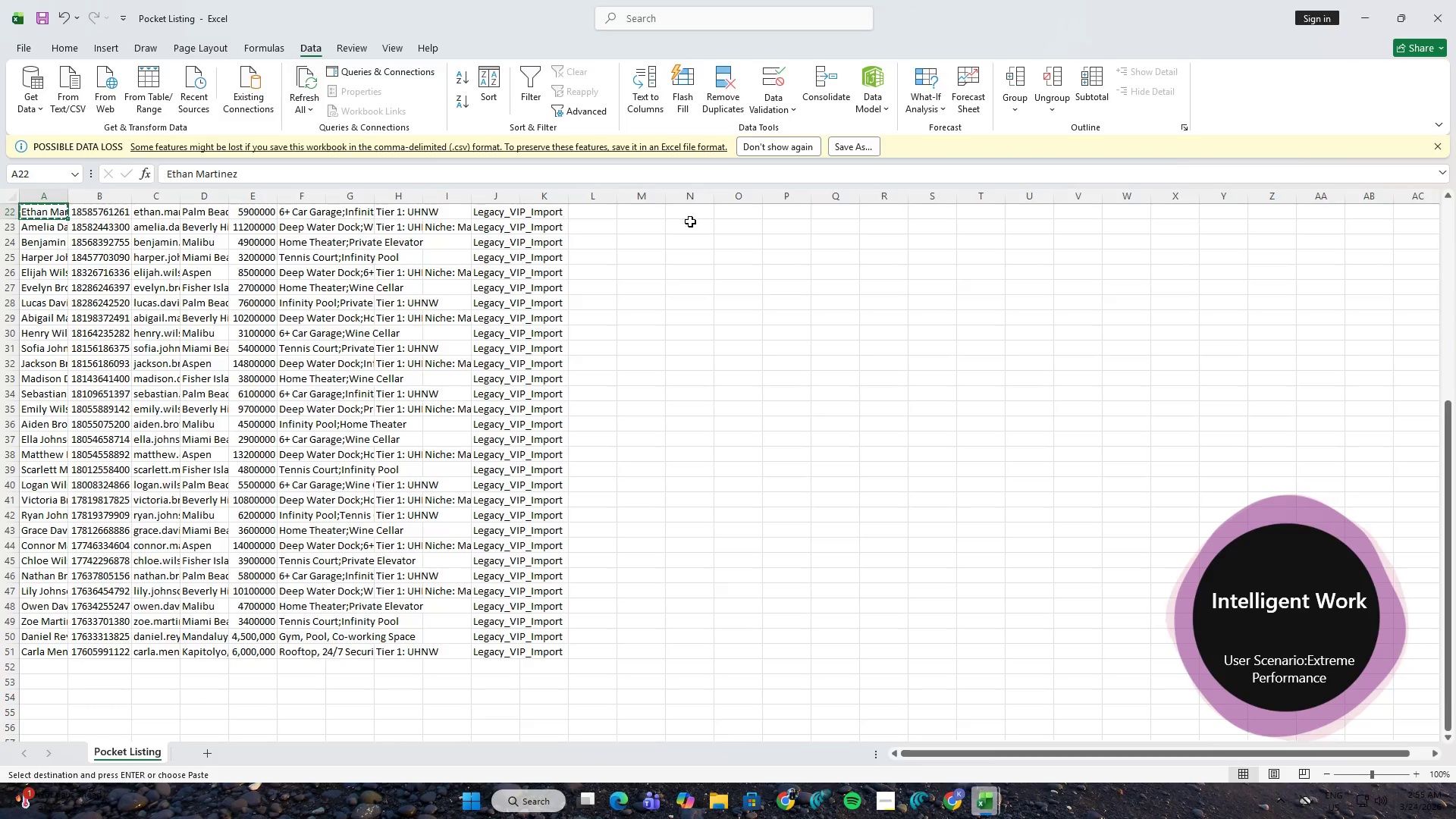 
key(Alt+Tab)
 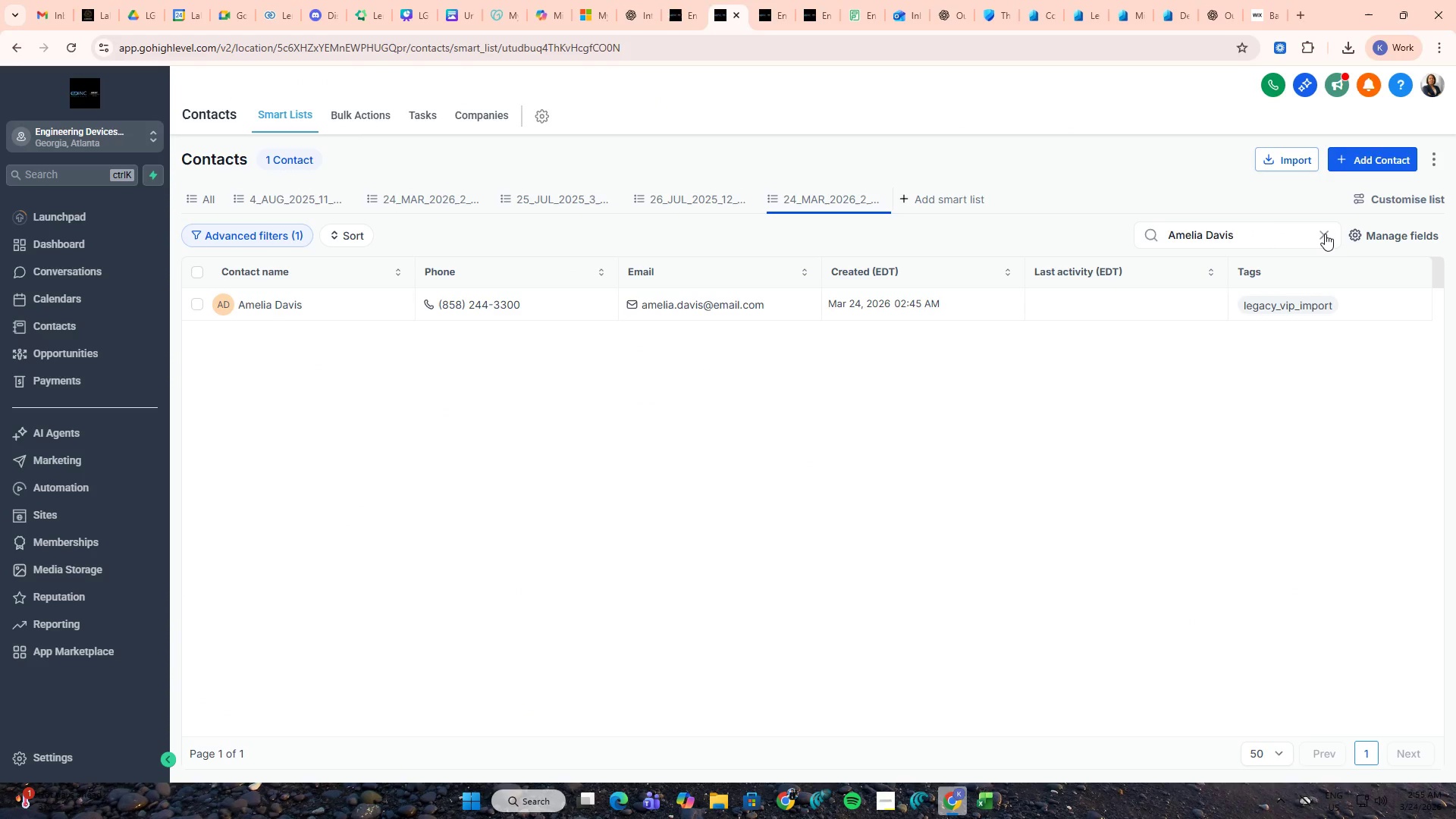 
double_click([1250, 234])
 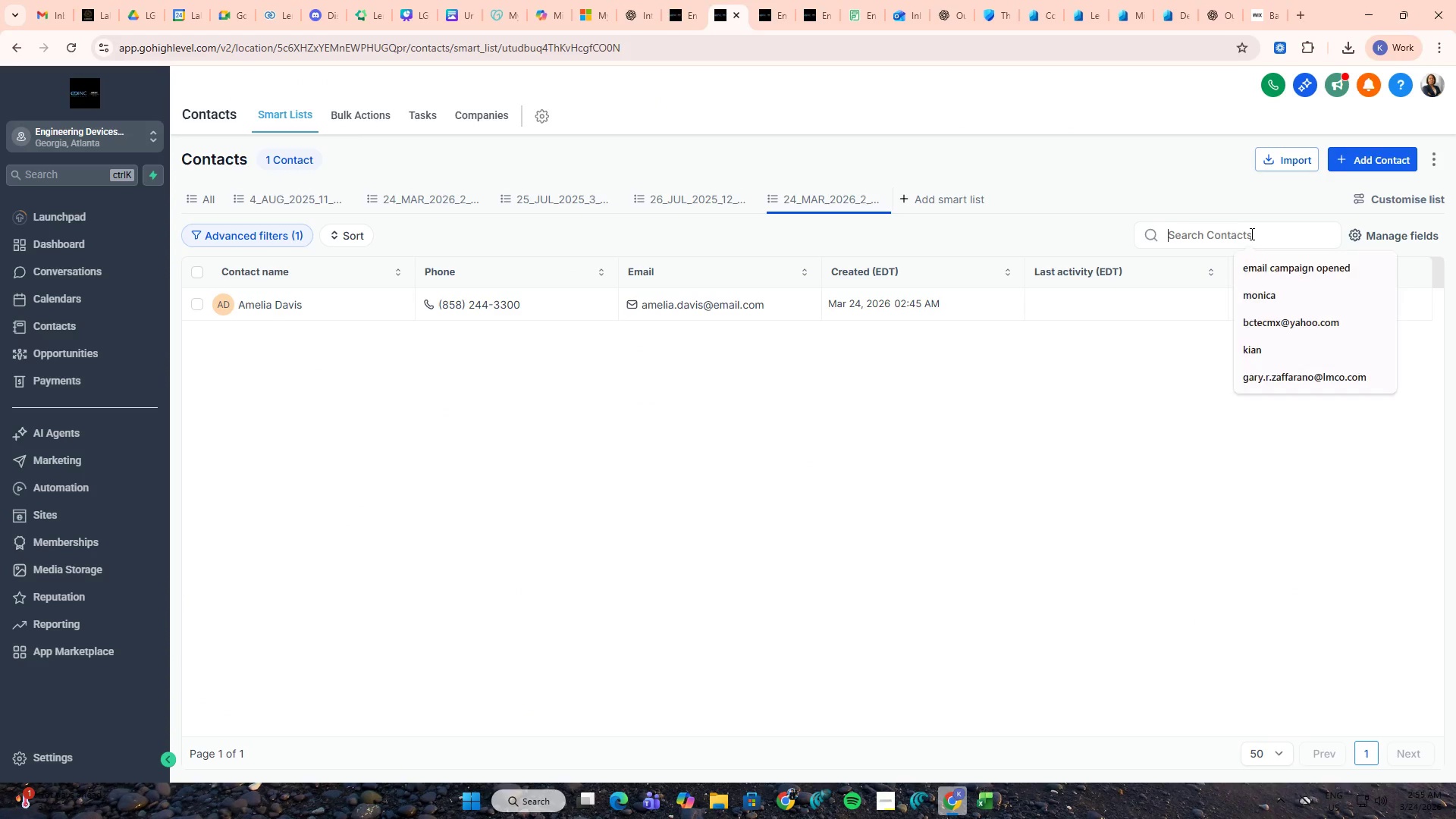 
key(Alt+Control+ControlLeft)
 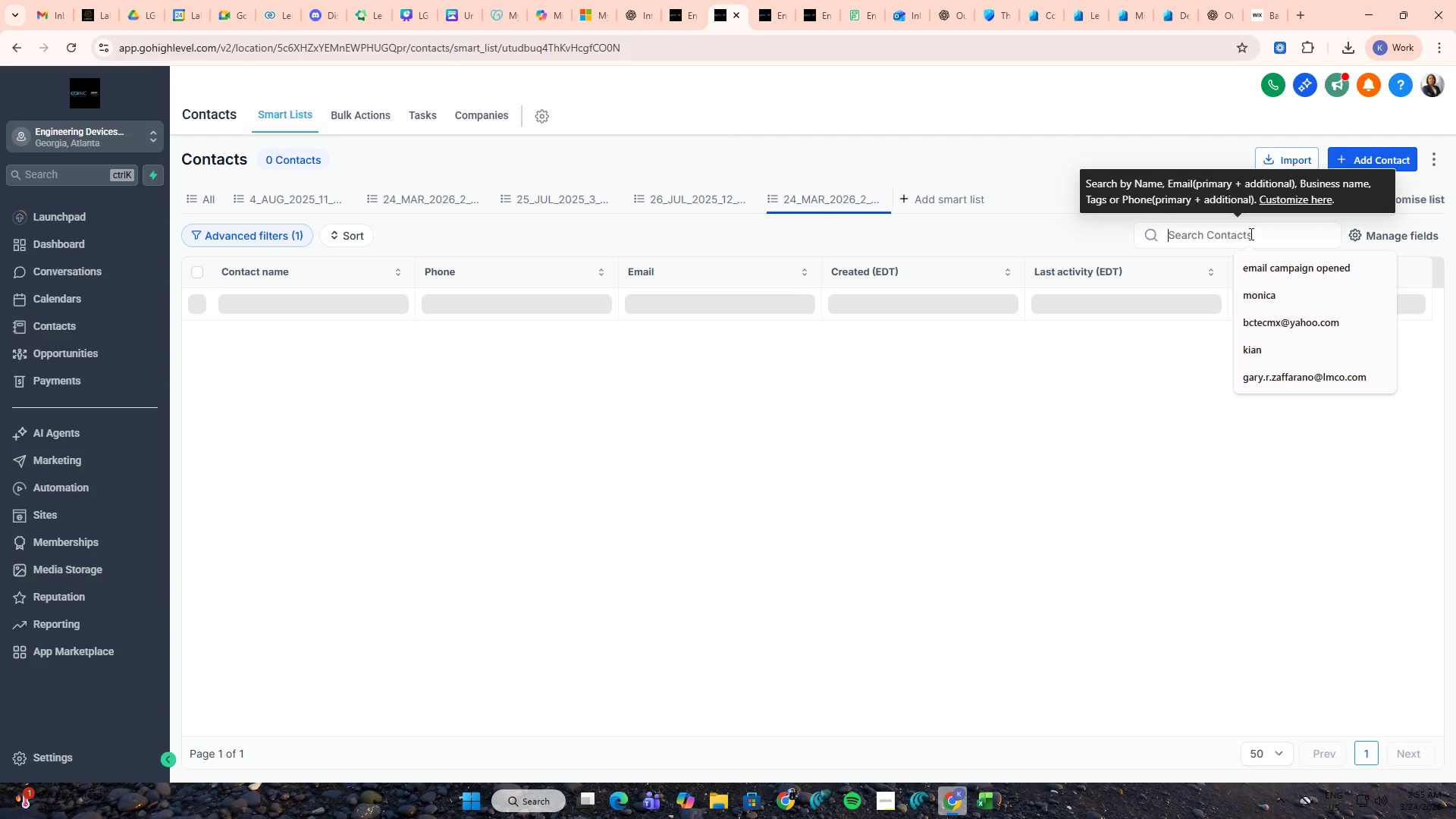 
key(Alt+Control+V)
 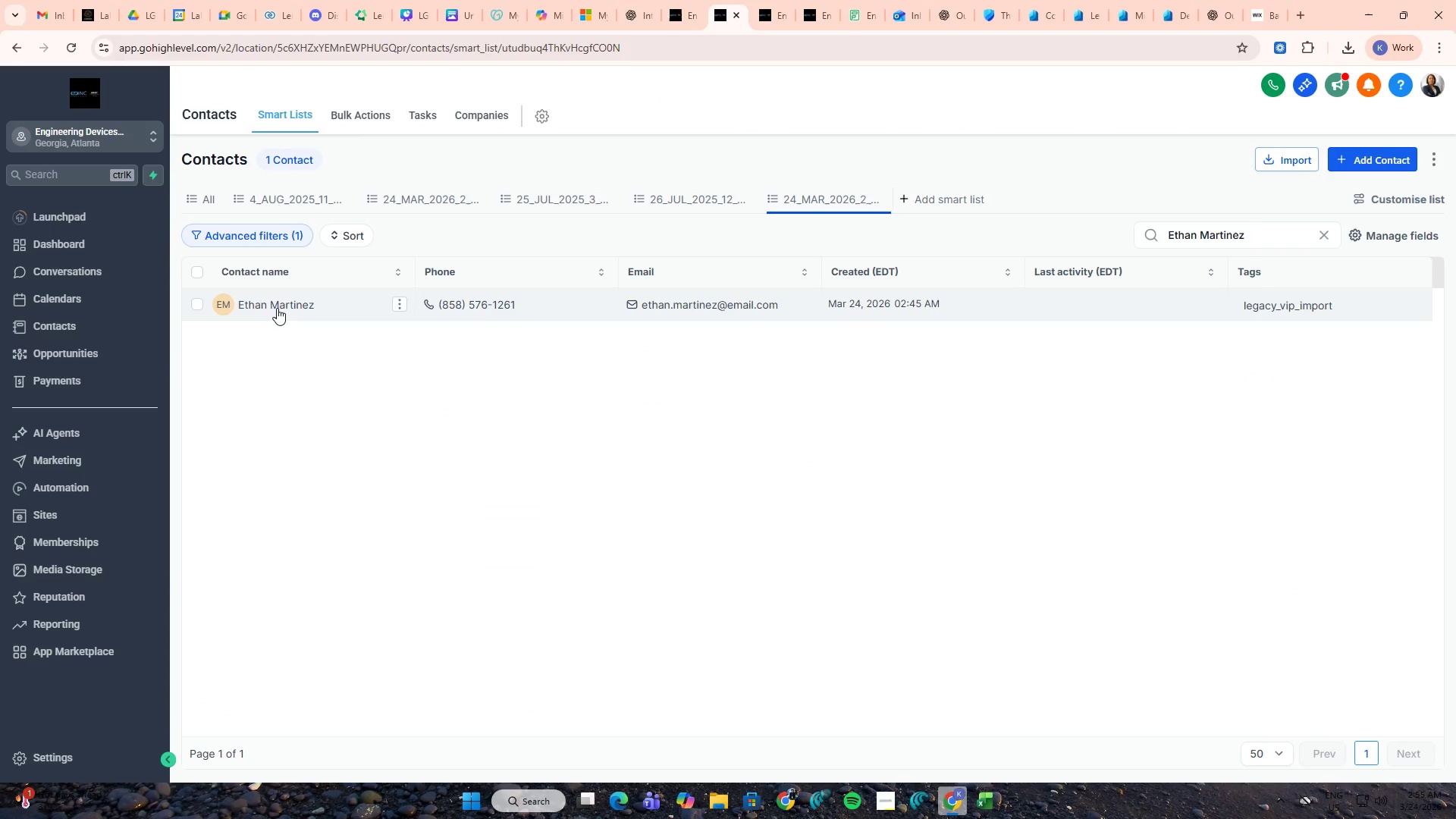 
middle_click([274, 301])
 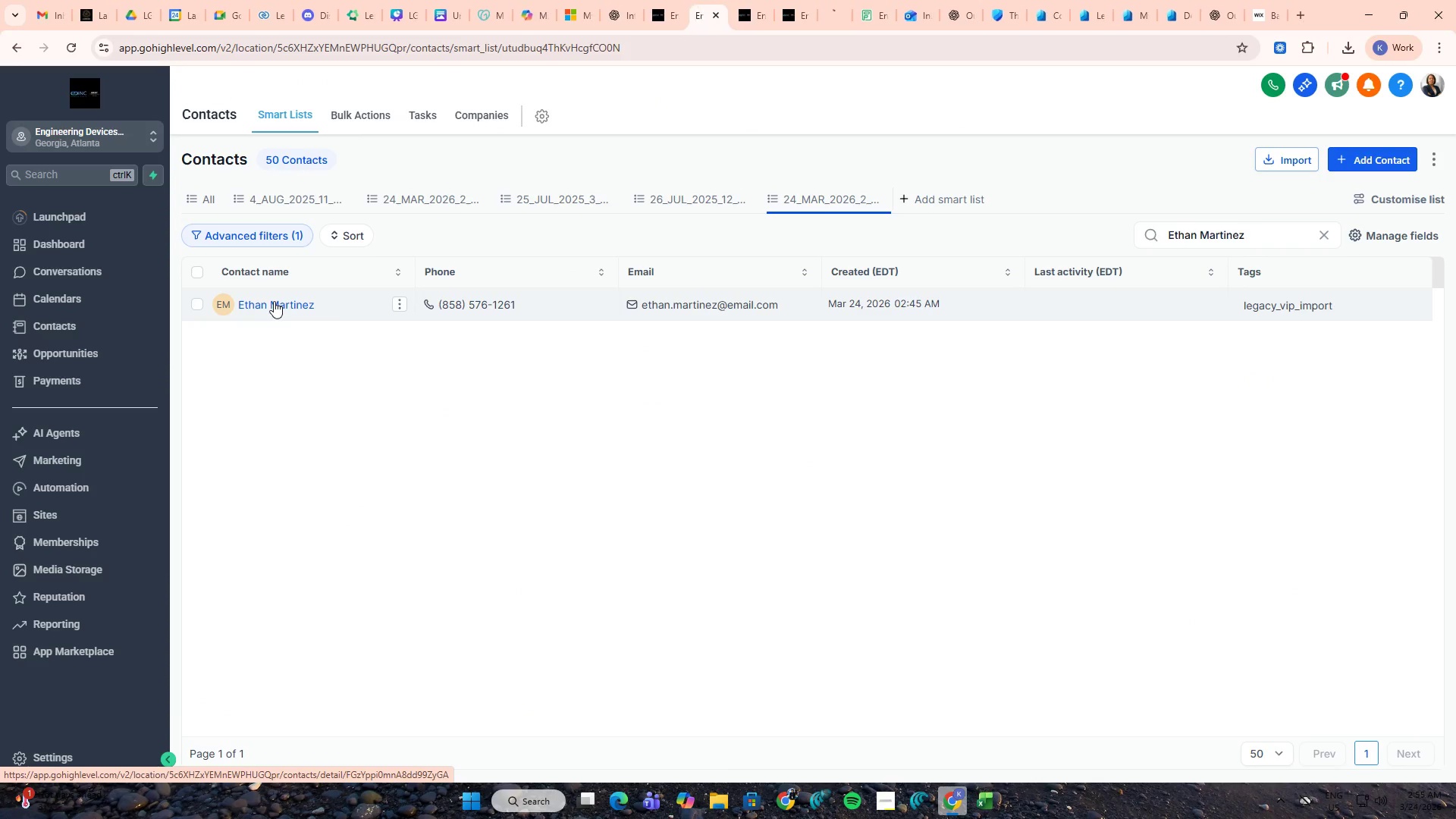 
key(Alt+AltLeft)